 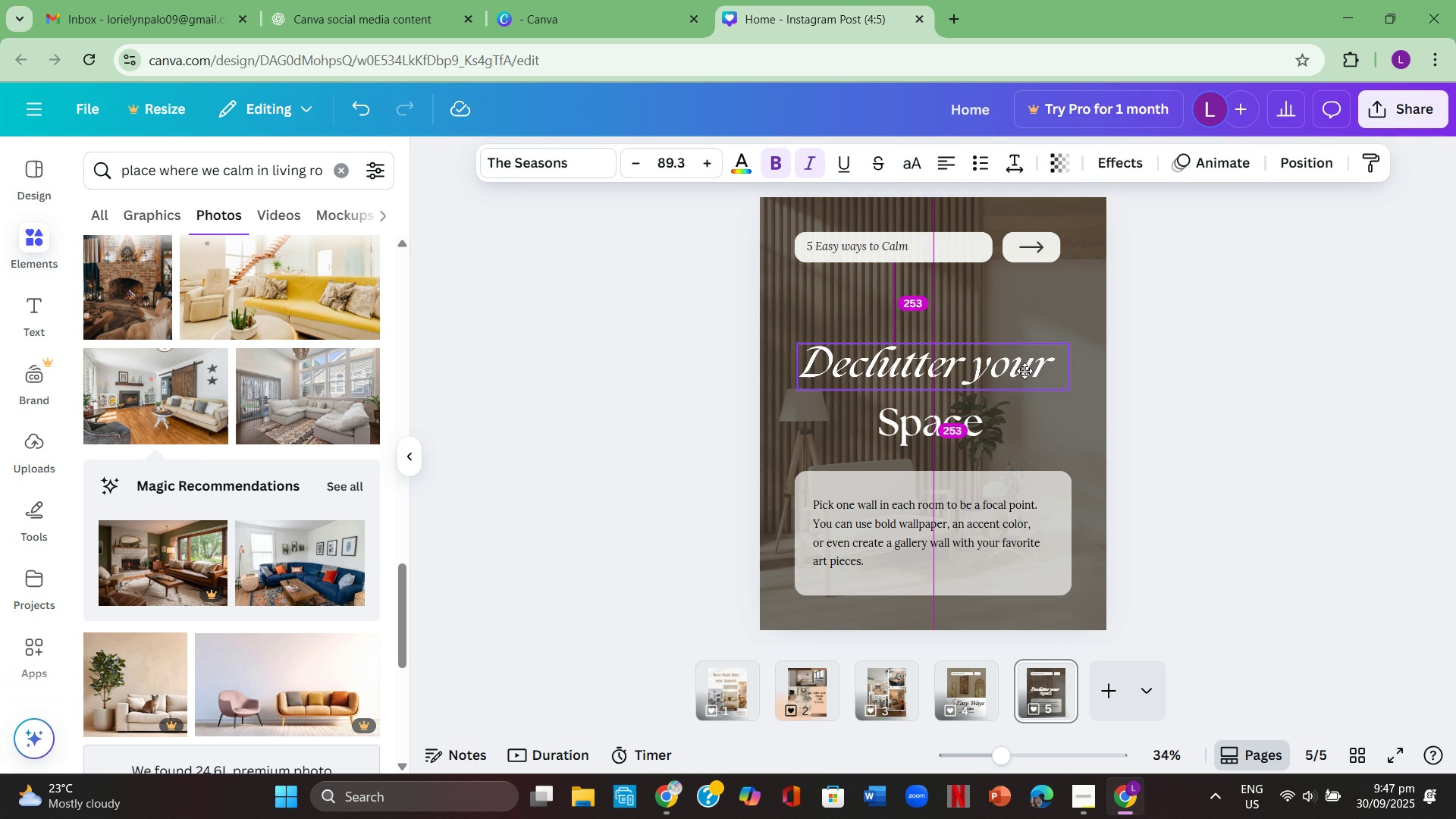 
left_click([1272, 527])
 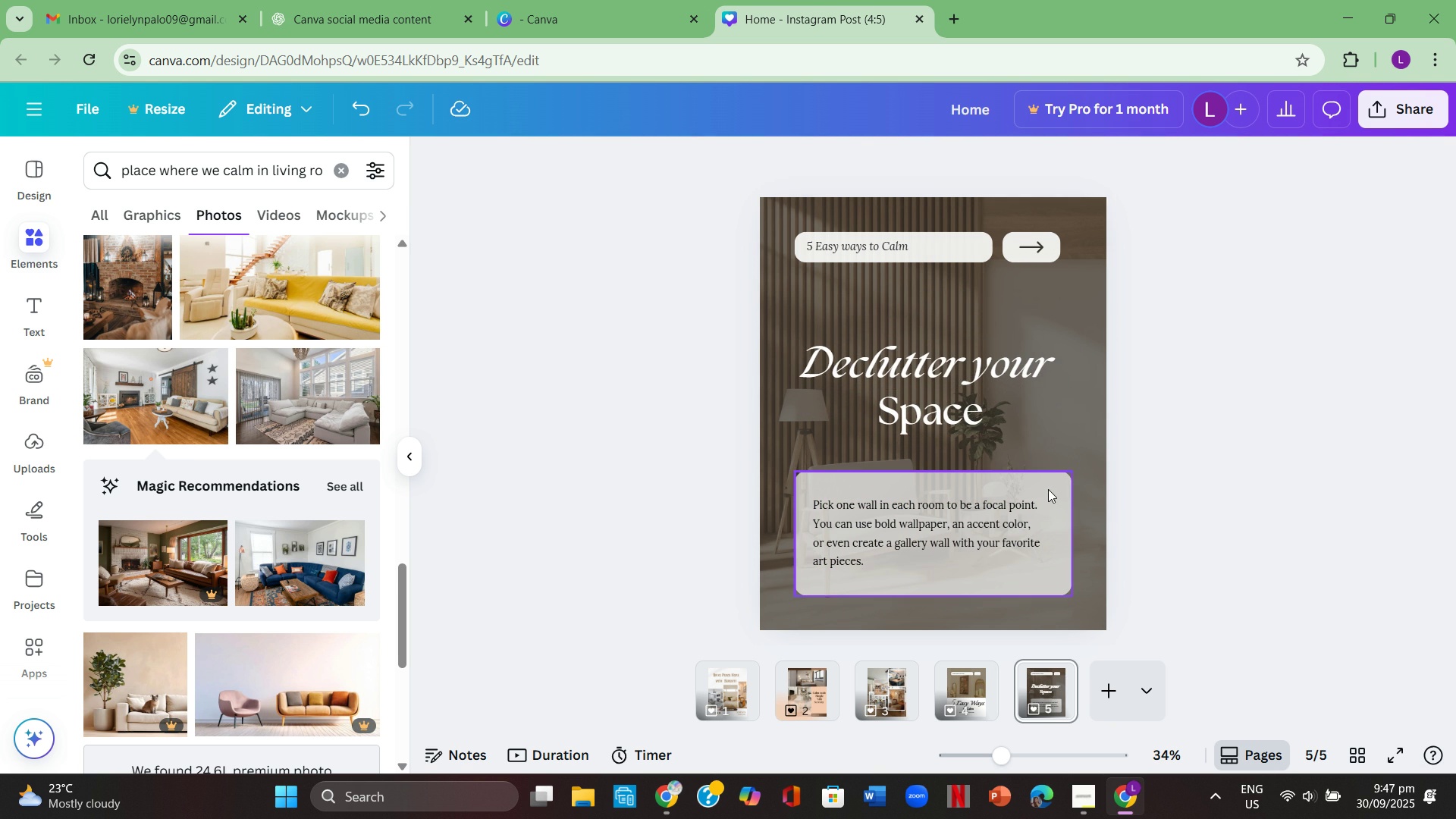 
mouse_move([1047, 470])
 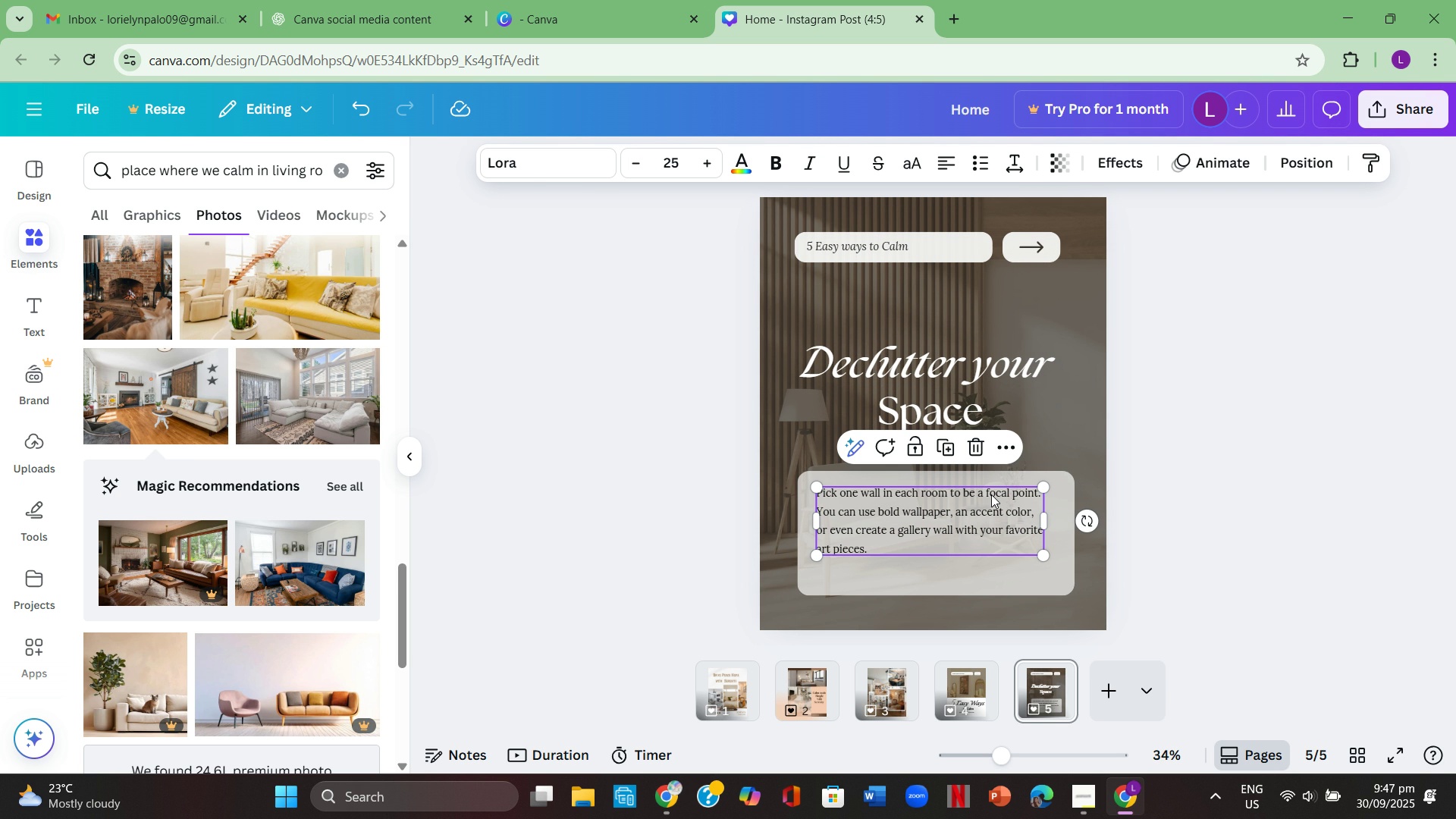 
wait(17.96)
 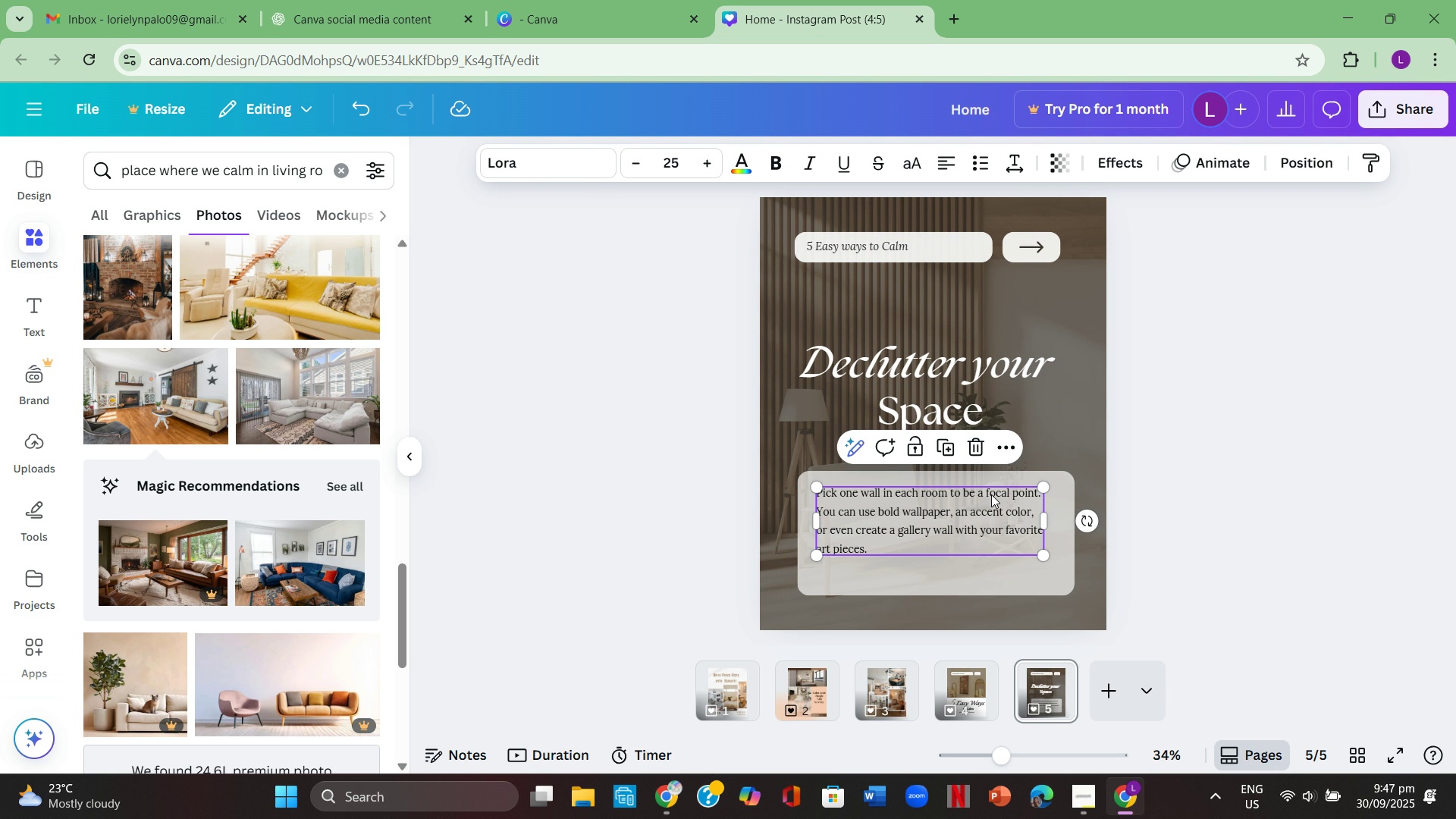 
key(Backspace)
 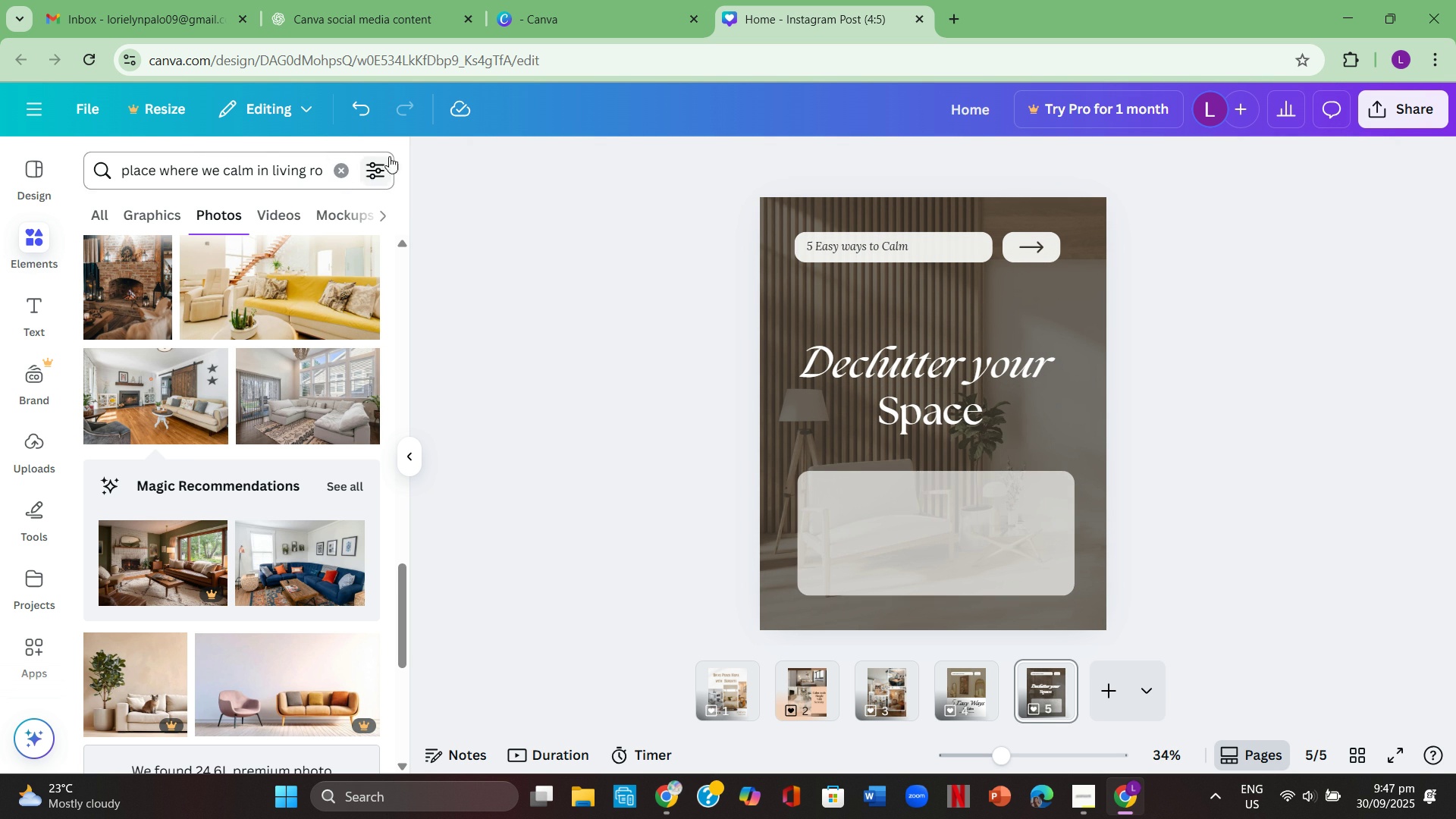 
left_click([368, 110])
 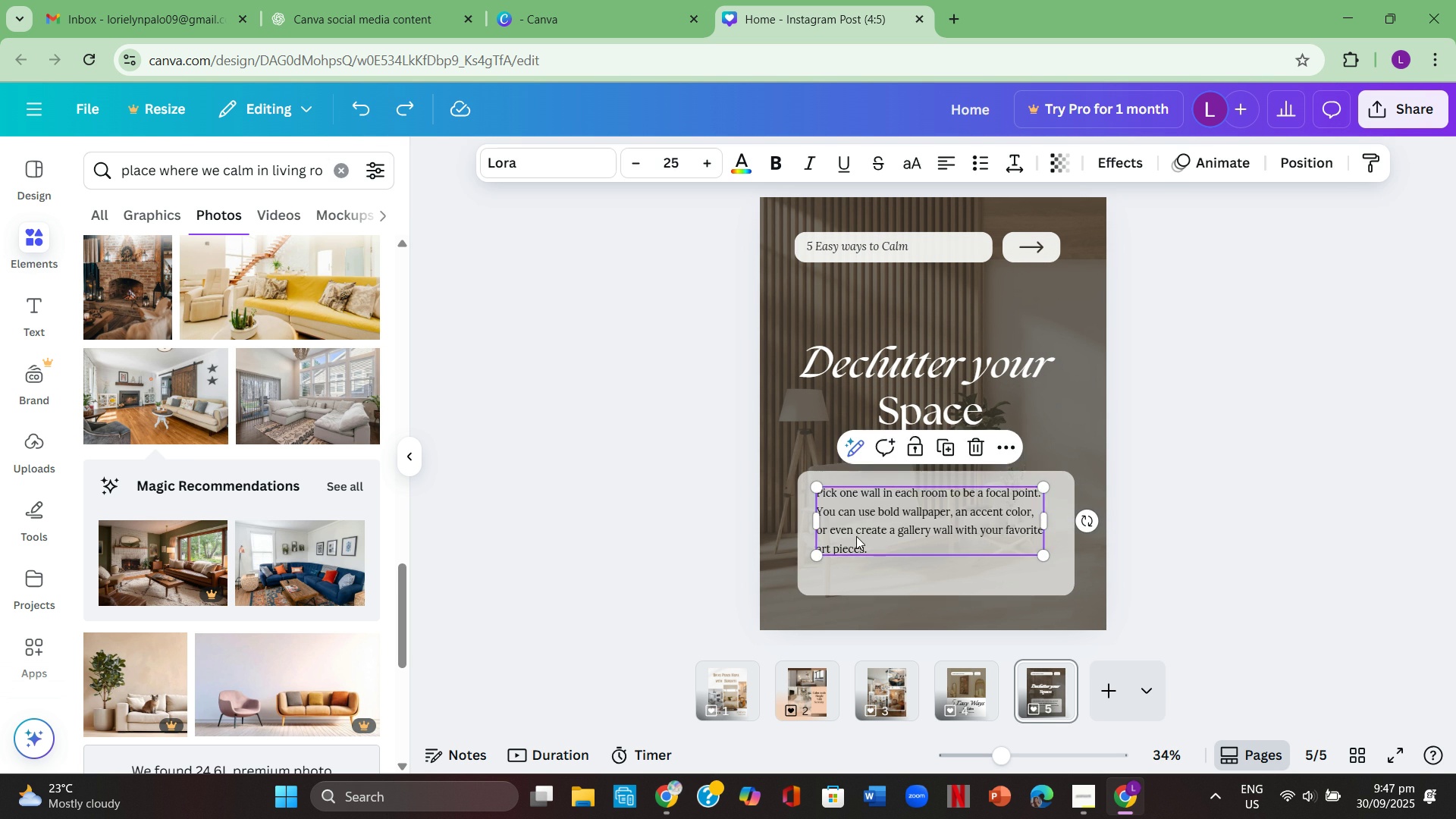 
double_click([856, 536])
 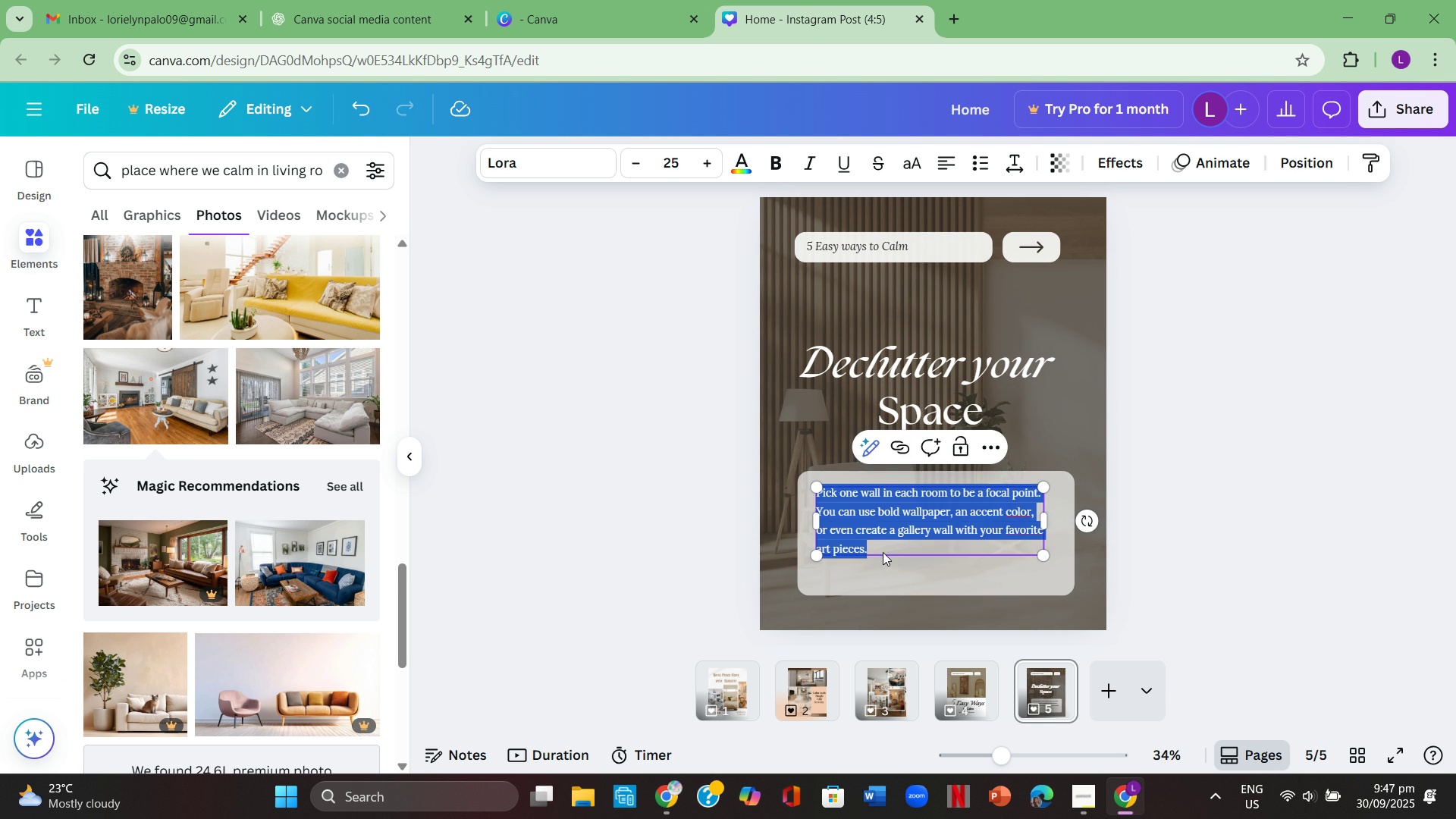 
key(Backspace)
type(A tidy room creates a tidy mind. Start small- clear your table, shelf, or bedside)